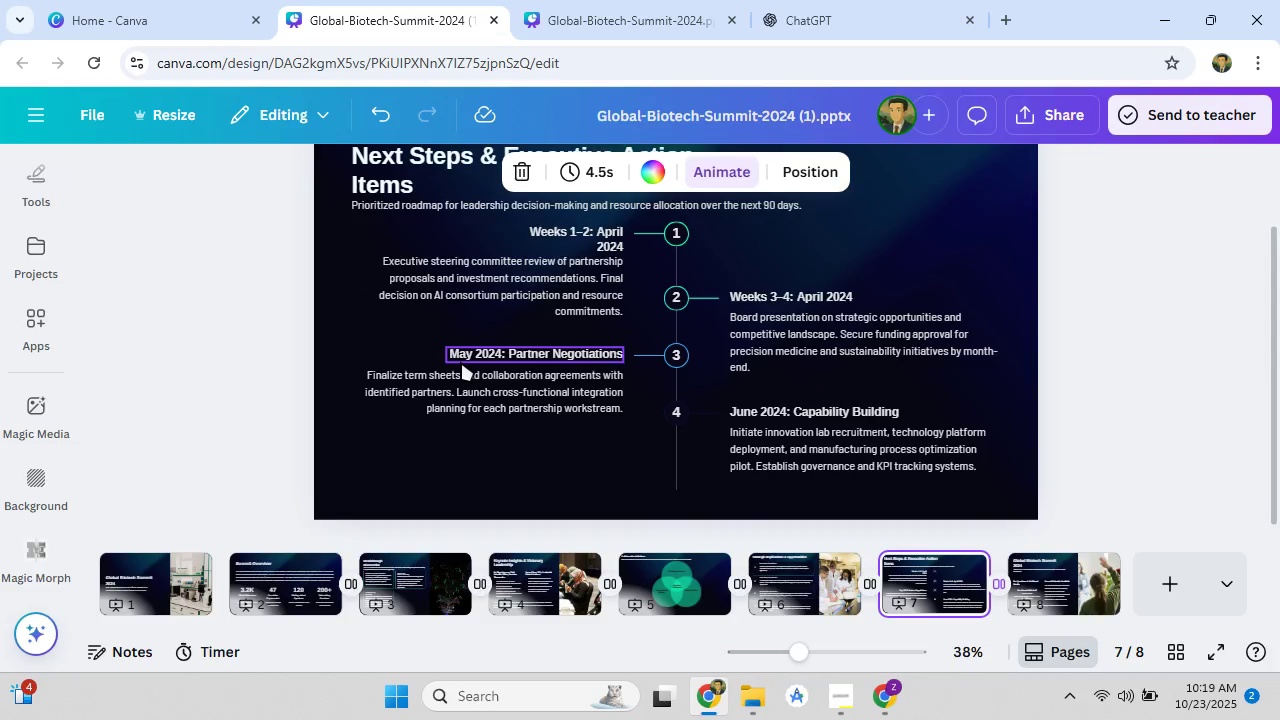 
scroll: coordinate [494, 348], scroll_direction: up, amount: 2.0
 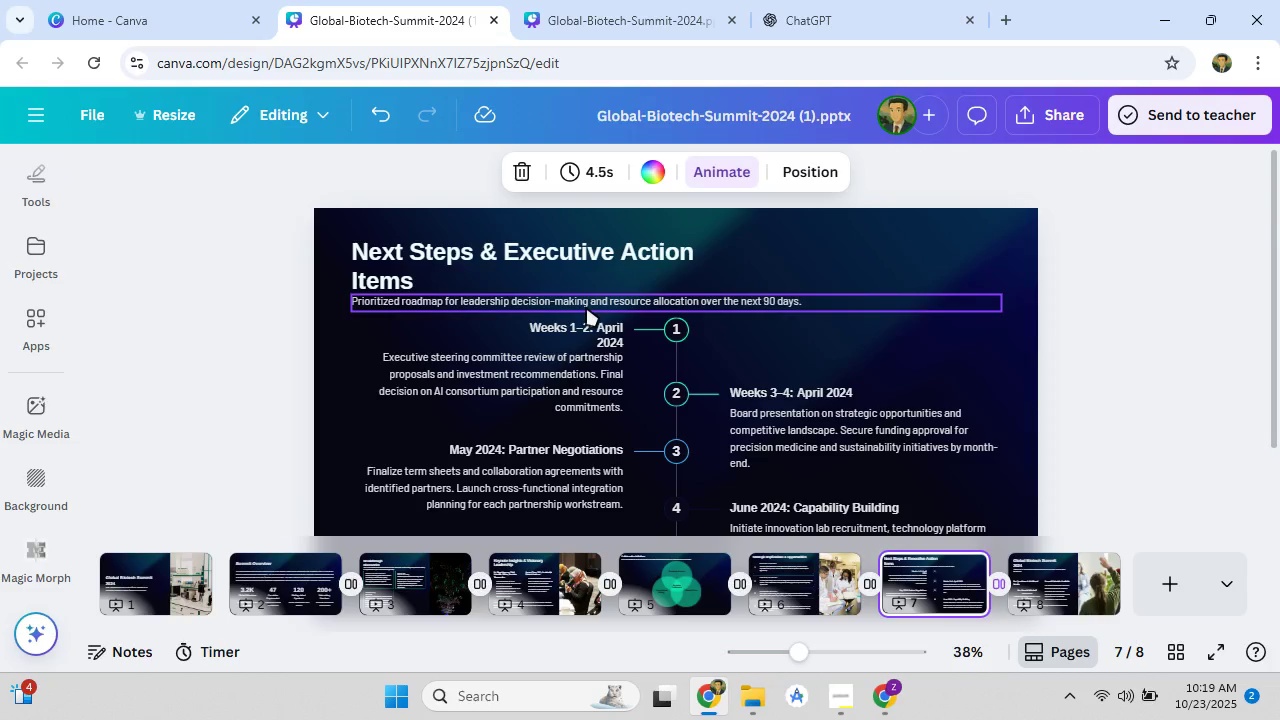 
left_click([586, 388])
 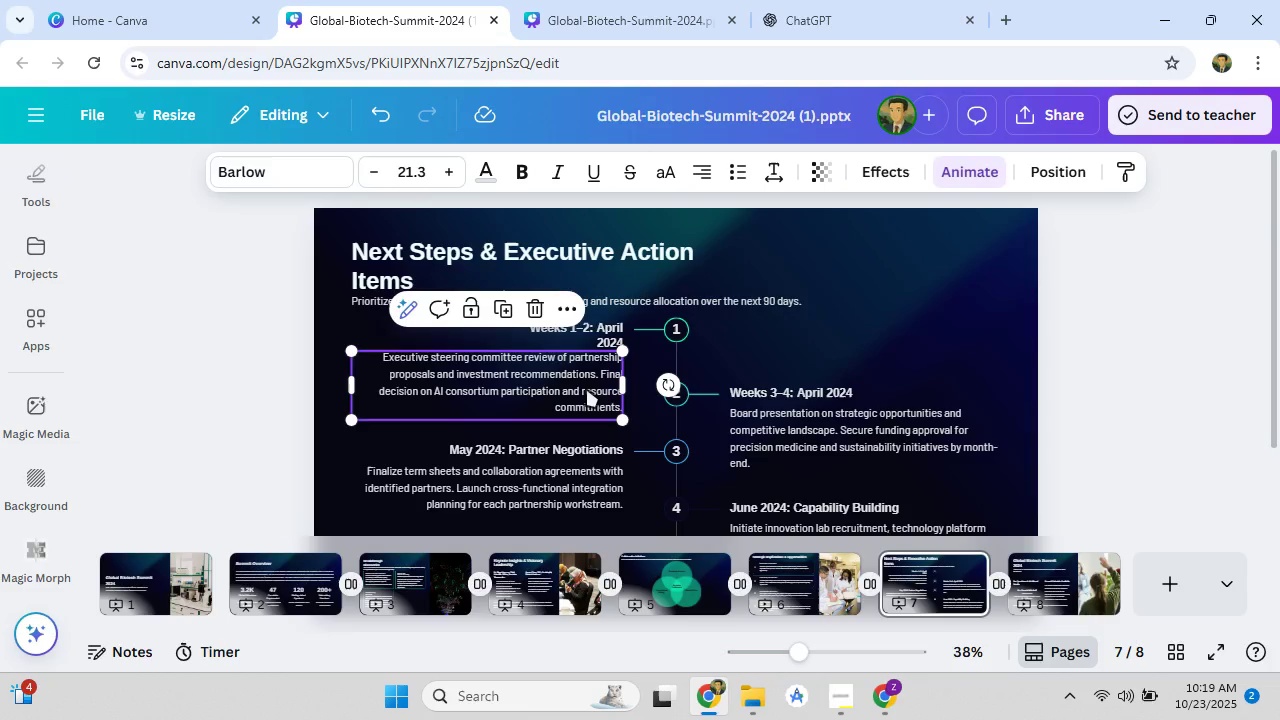 
key(ArrowDown)
 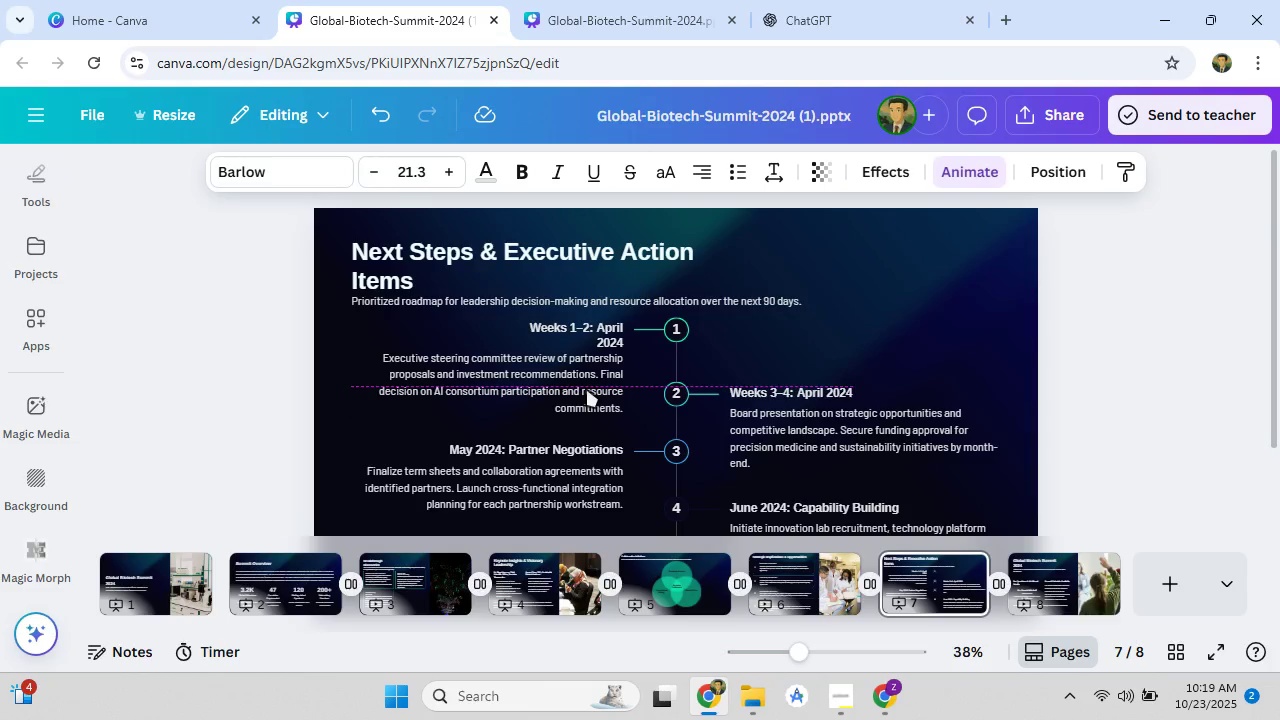 
key(ArrowDown)
 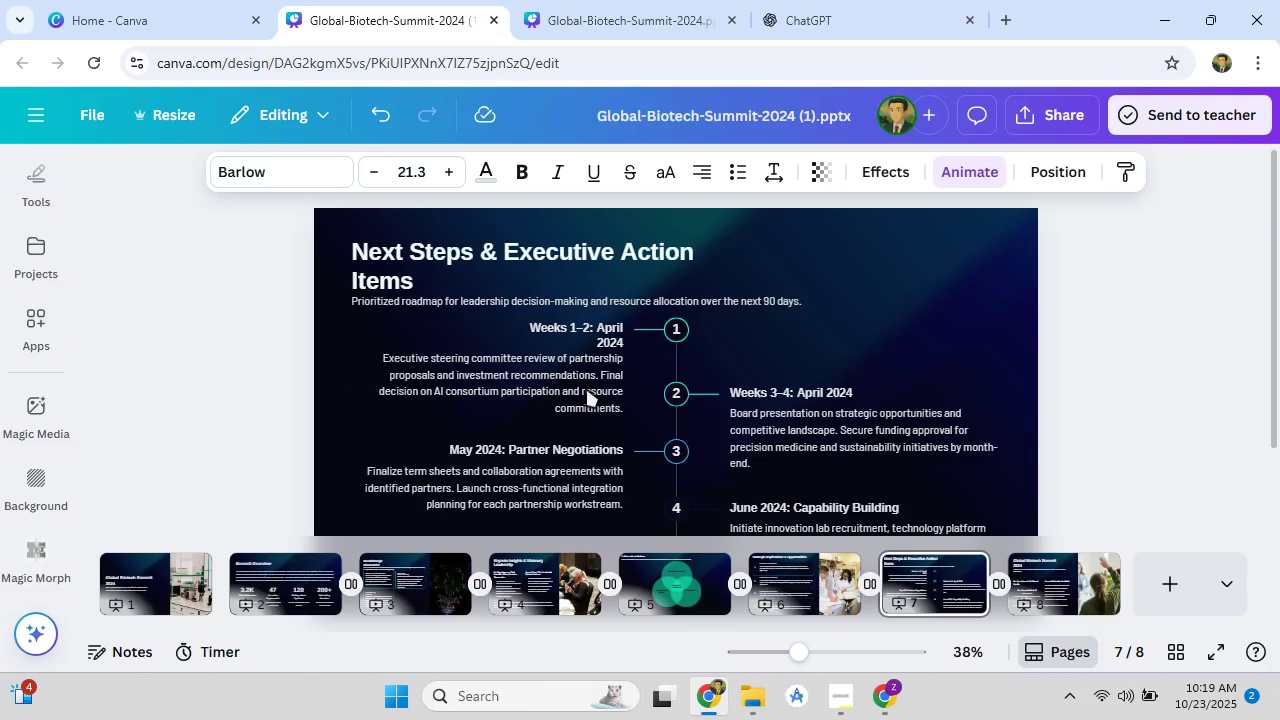 
key(ArrowDown)
 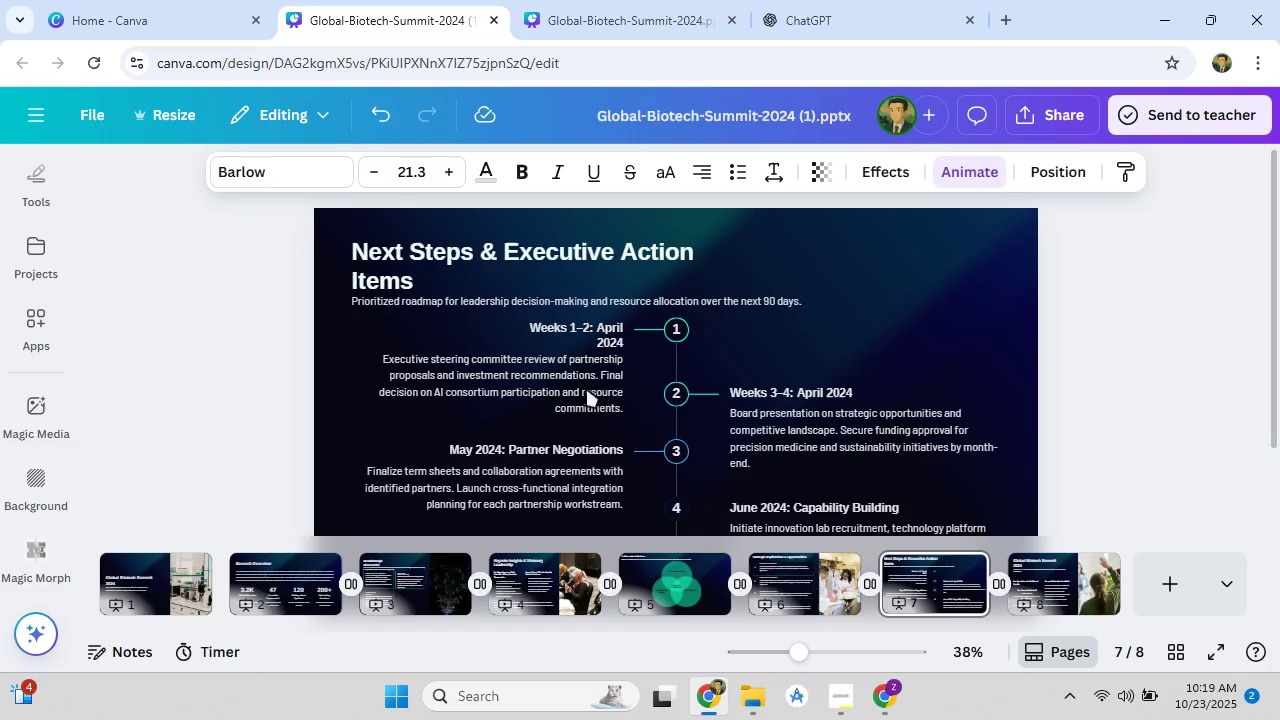 
key(ArrowDown)
 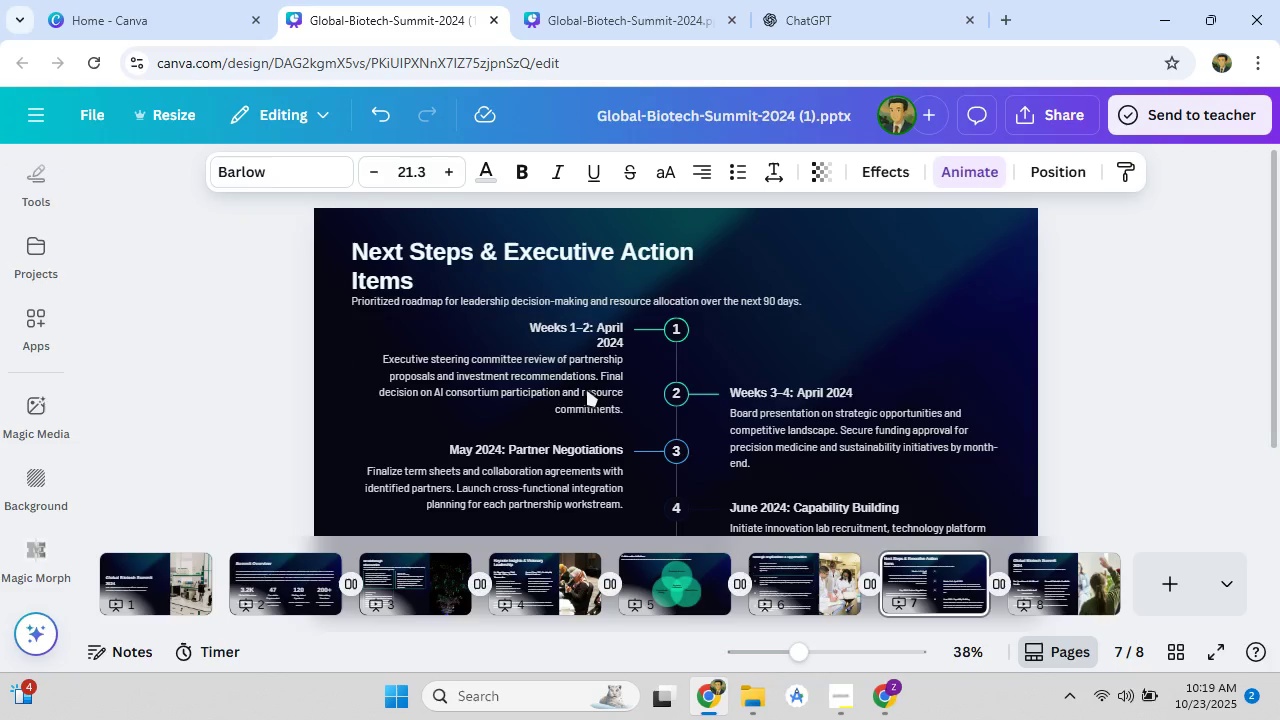 
key(ArrowDown)
 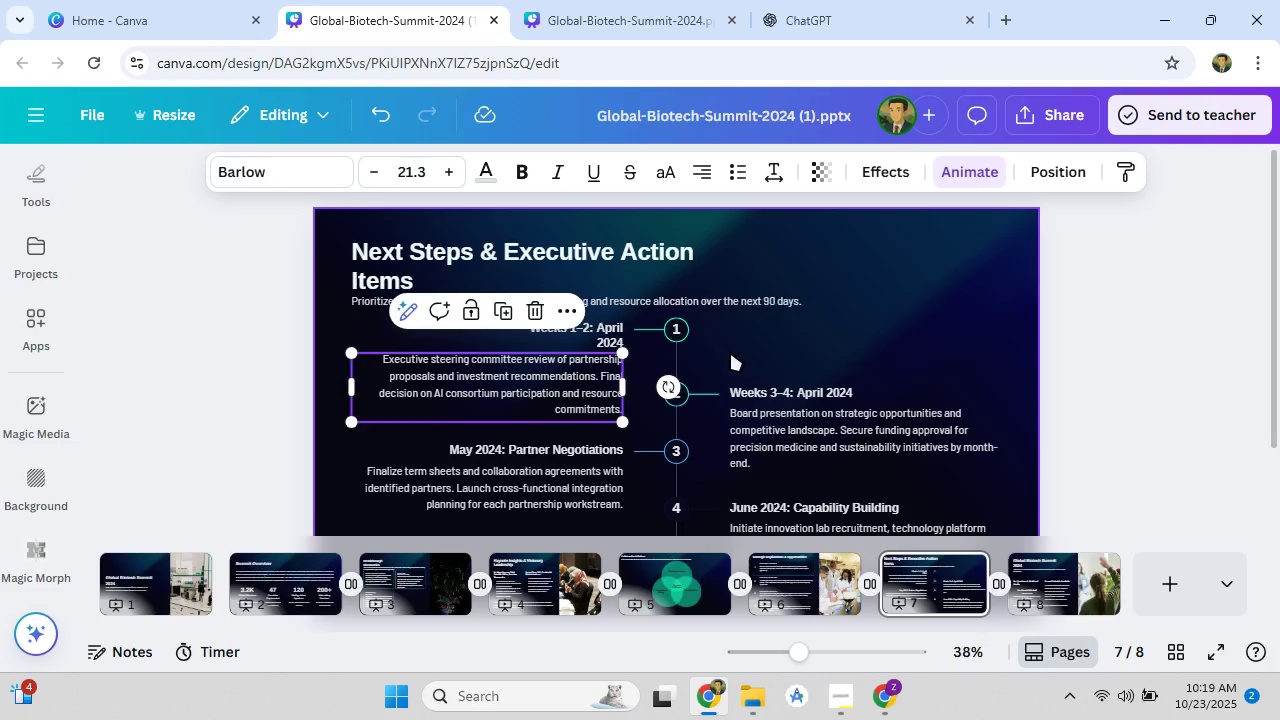 
left_click([1174, 322])